 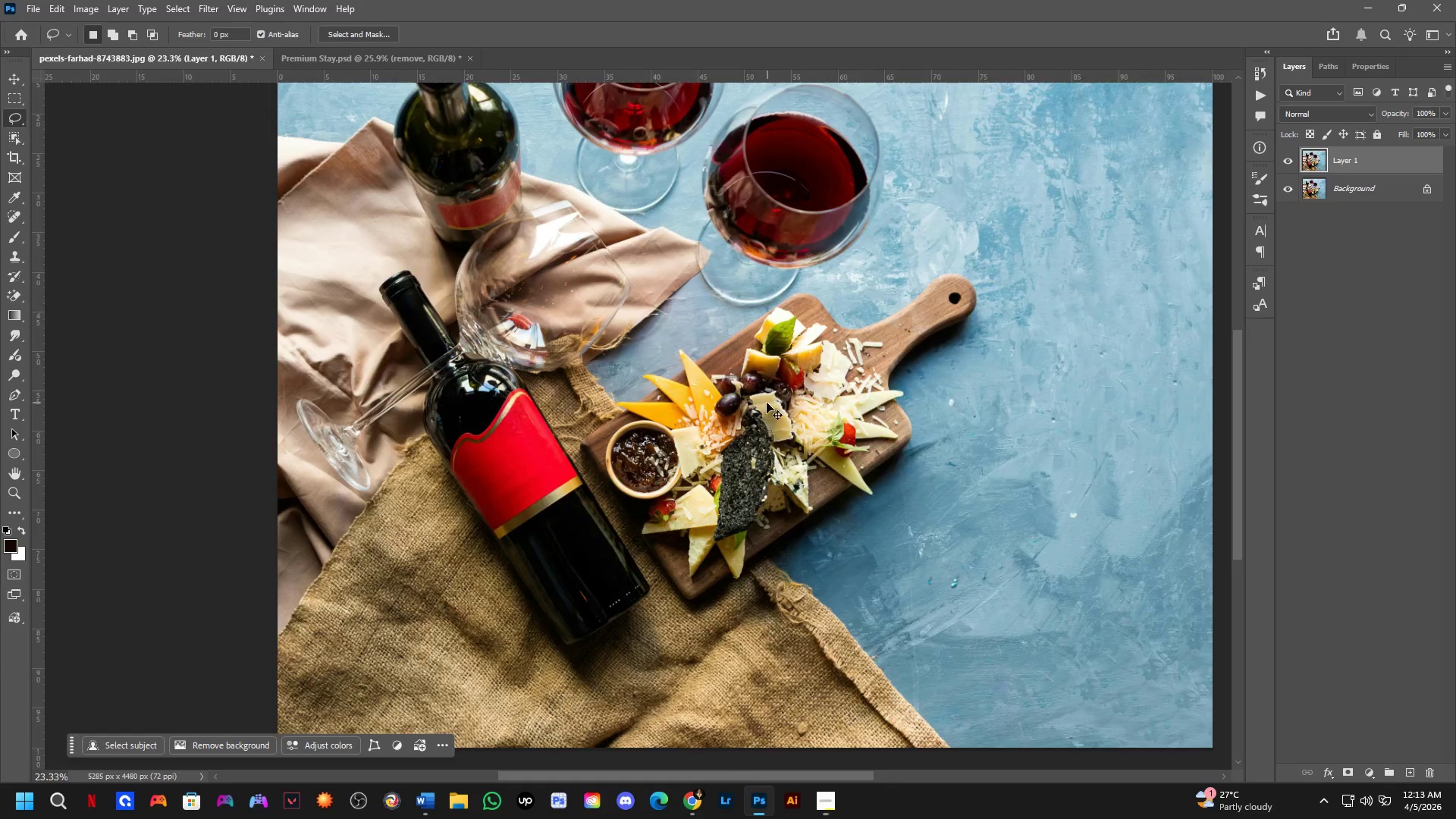 
key(Control+Tab)
 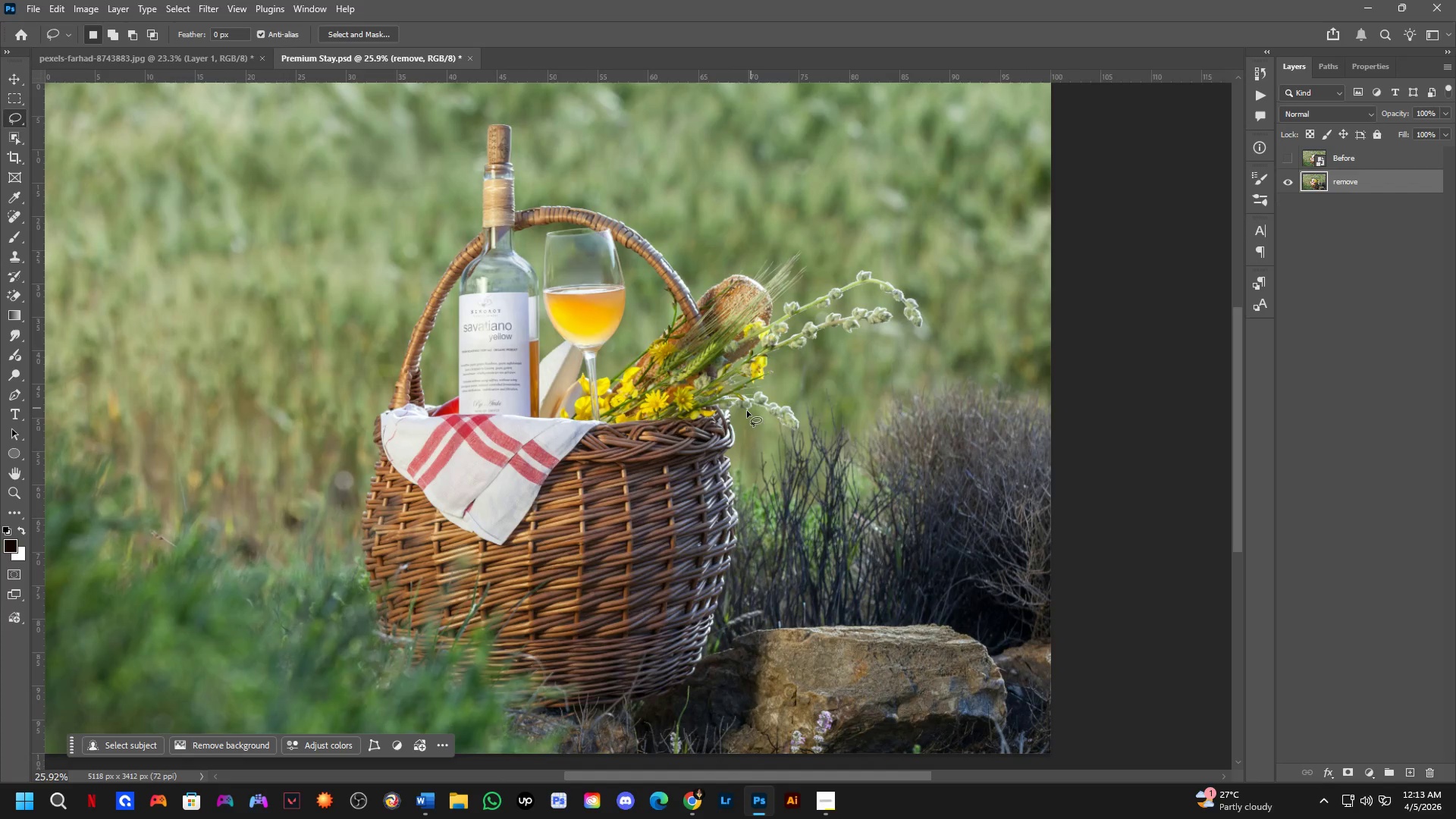 
key(Shift+ShiftLeft)
 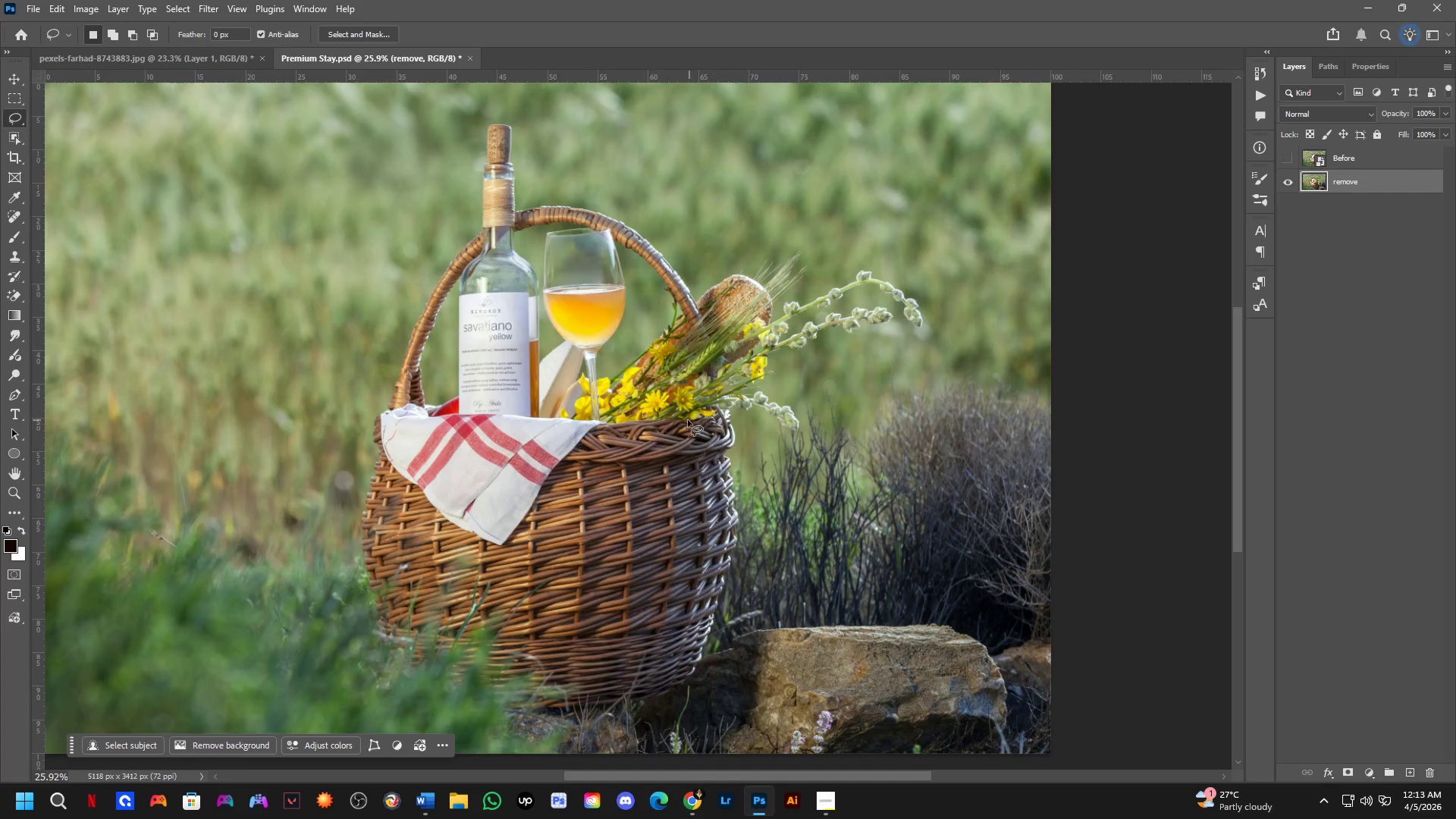 
scroll: coordinate [598, 393], scroll_direction: down, amount: 2.0
 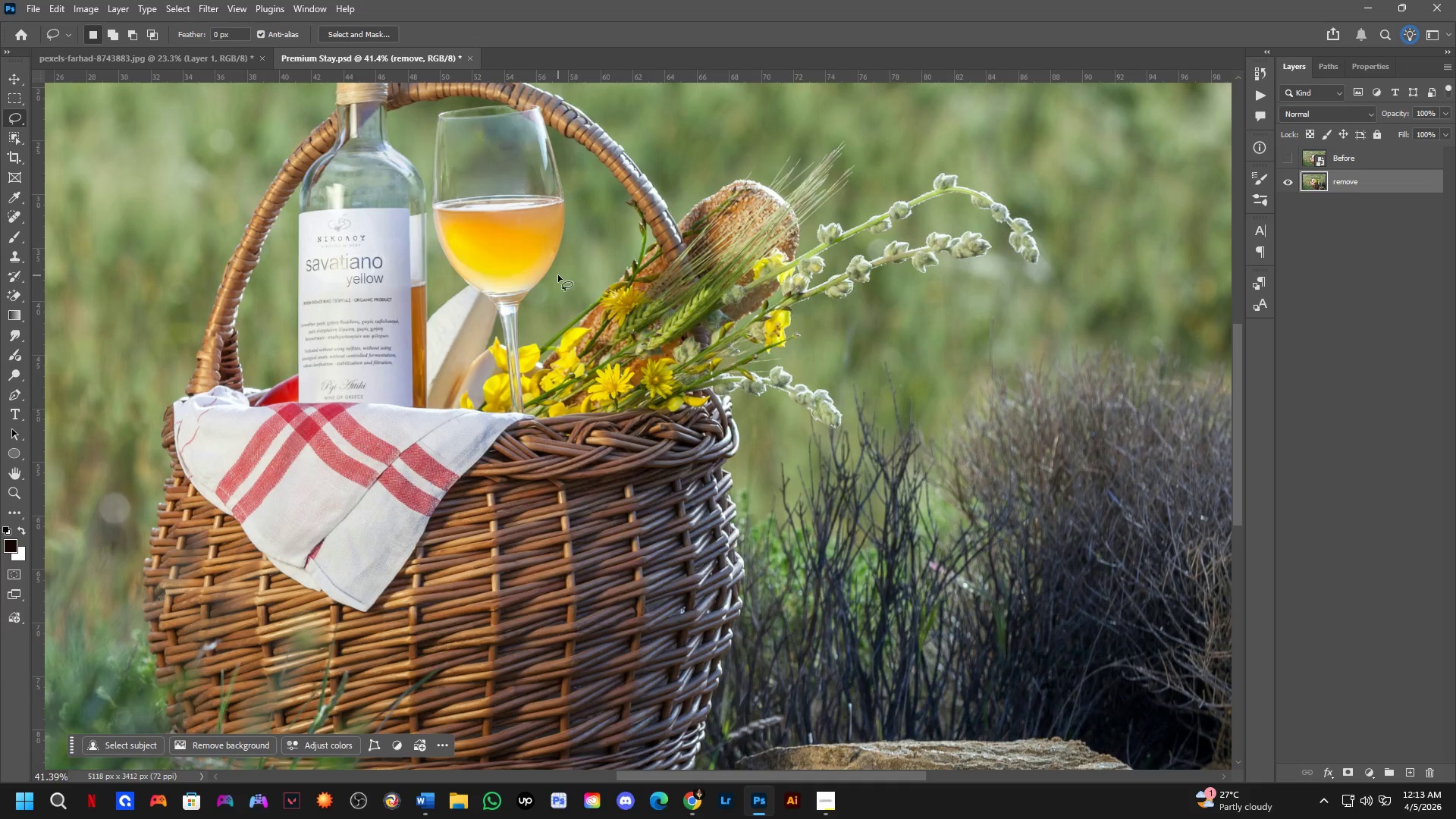 
right_click([1398, 179])
 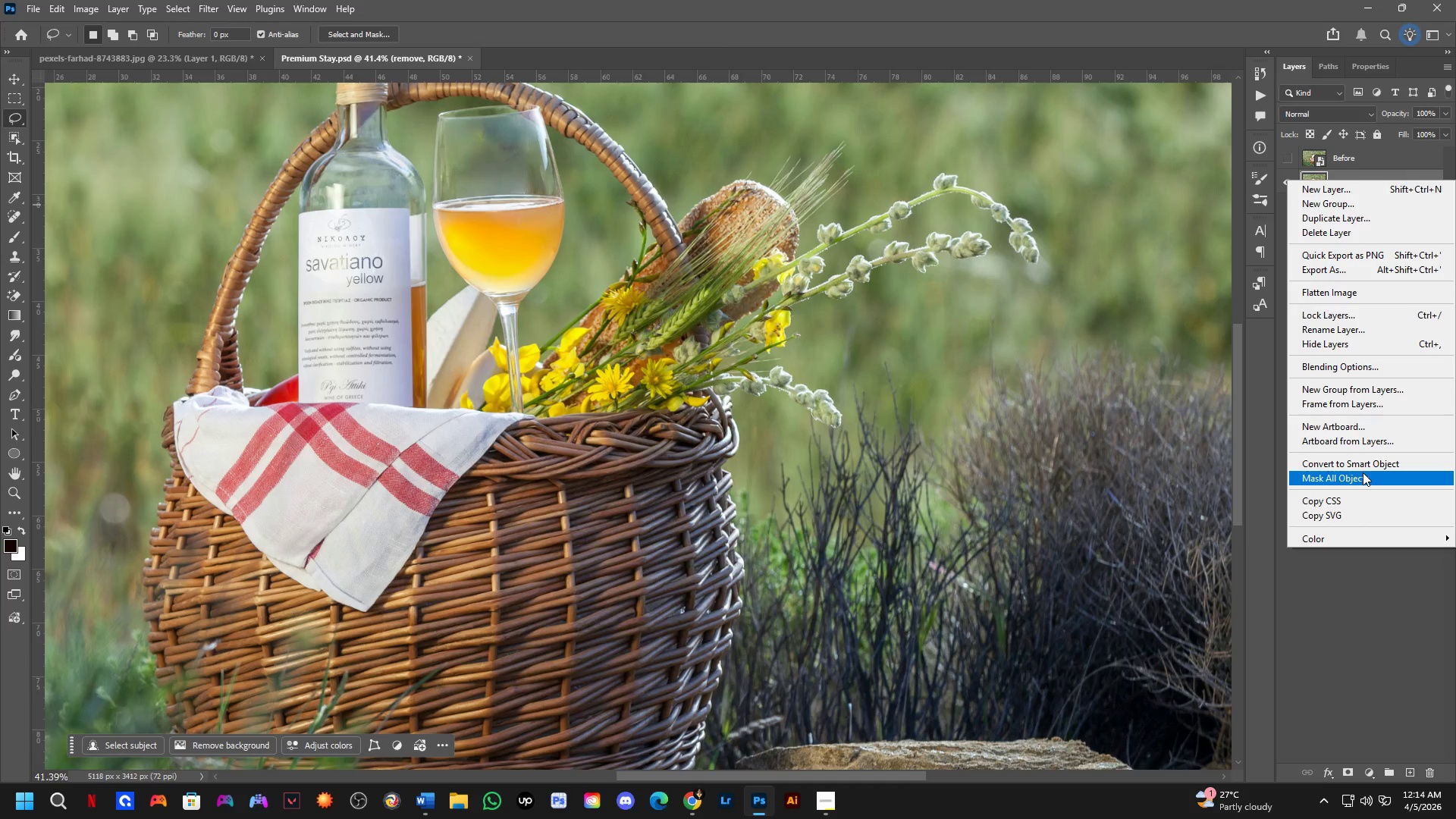 
left_click([1360, 463])
 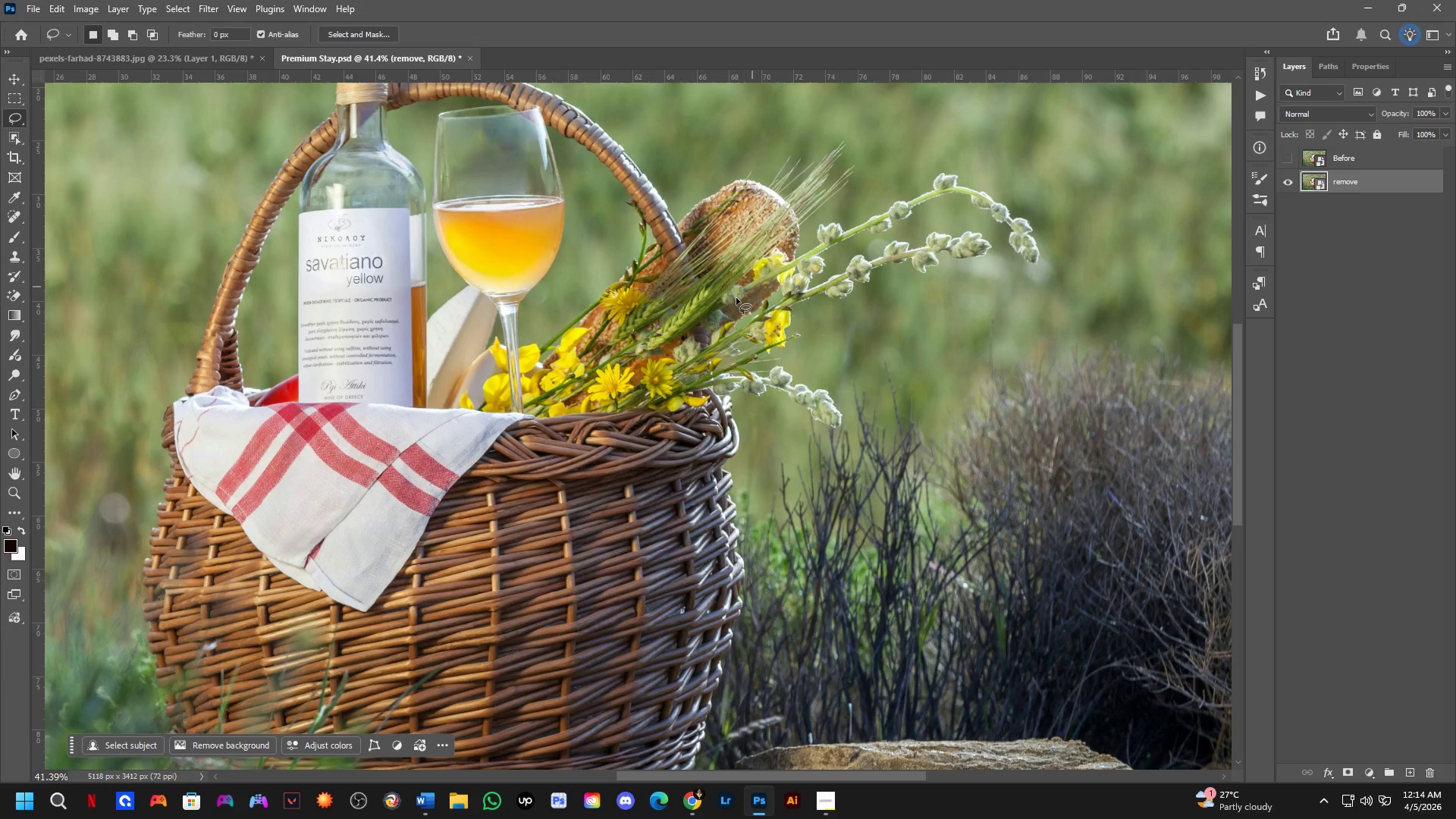 
wait(6.88)
 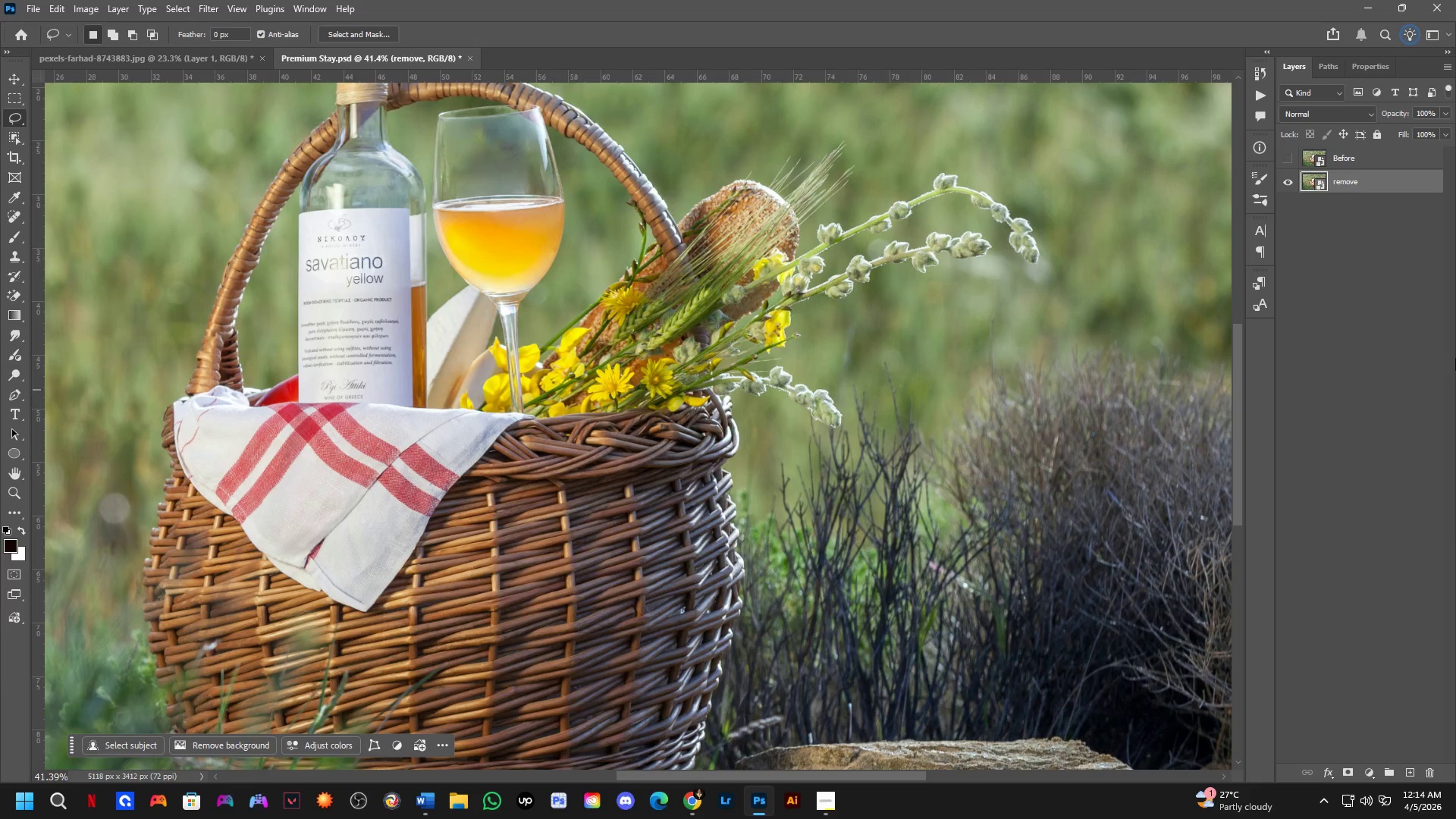 
key(Alt+Tab)